 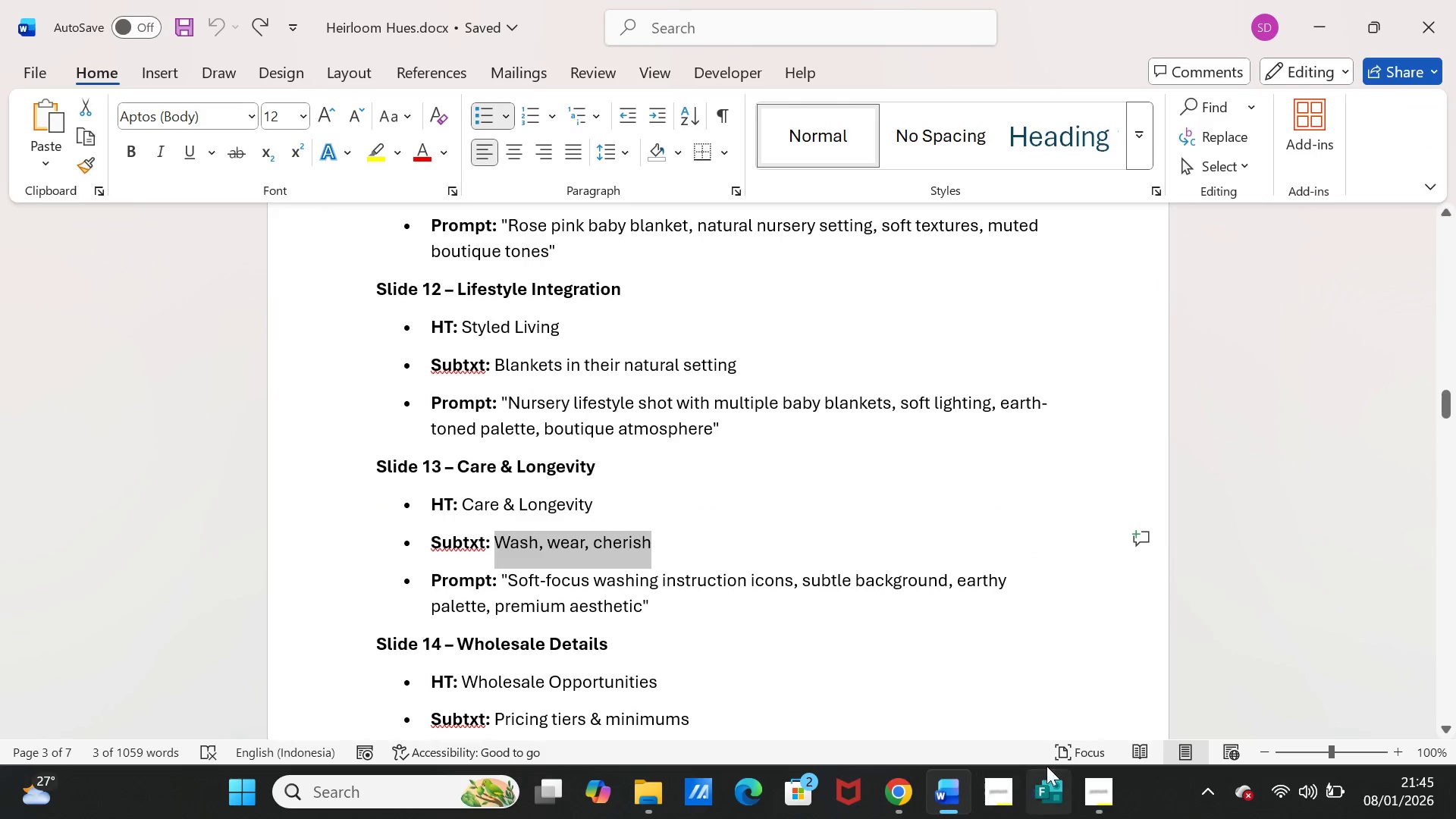 
scroll: coordinate [639, 580], scroll_direction: down, amount: 3.0
 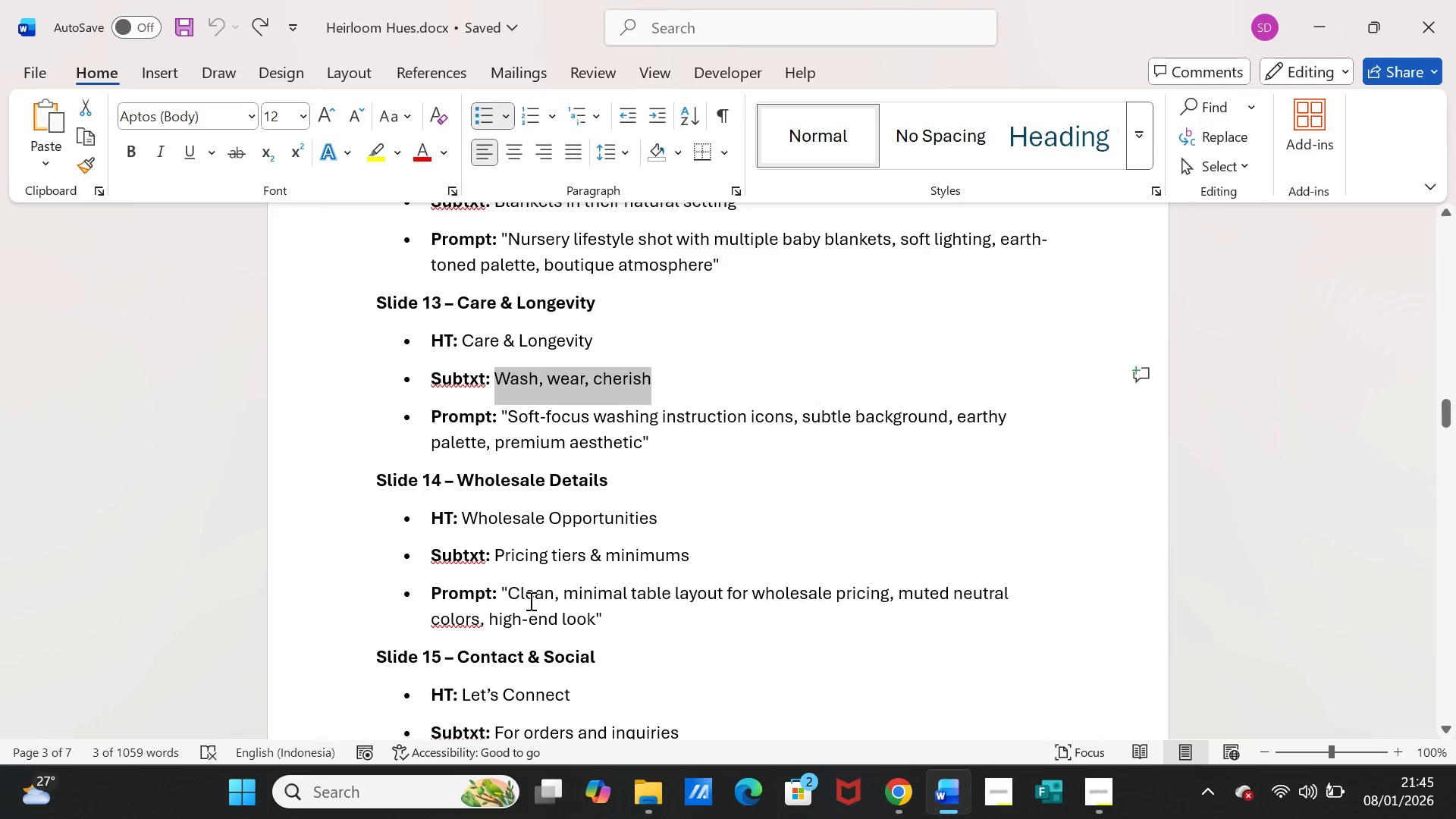 
left_click_drag(start_coordinate=[510, 595], to_coordinate=[568, 610])
 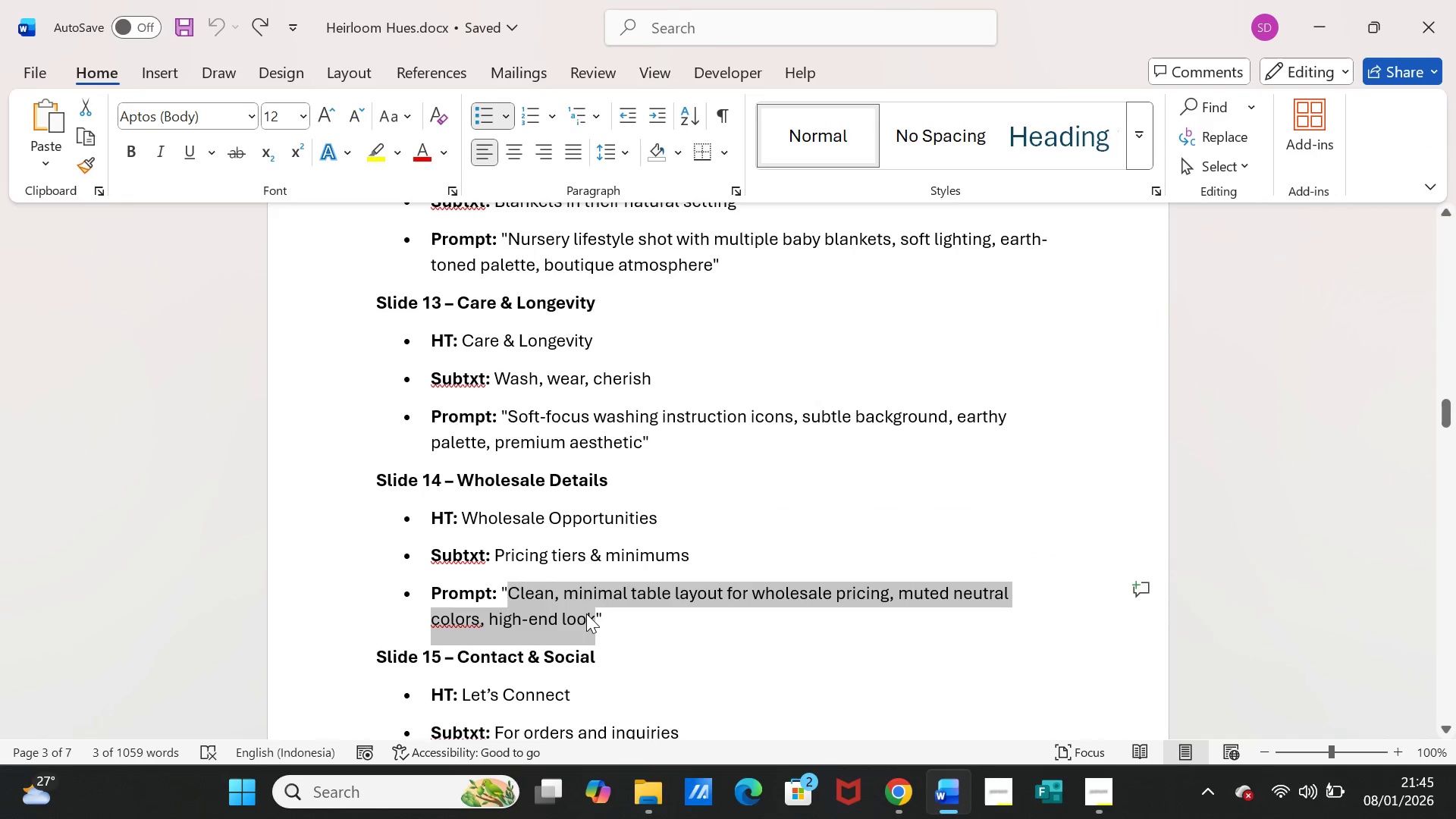 
key(Control+C)
 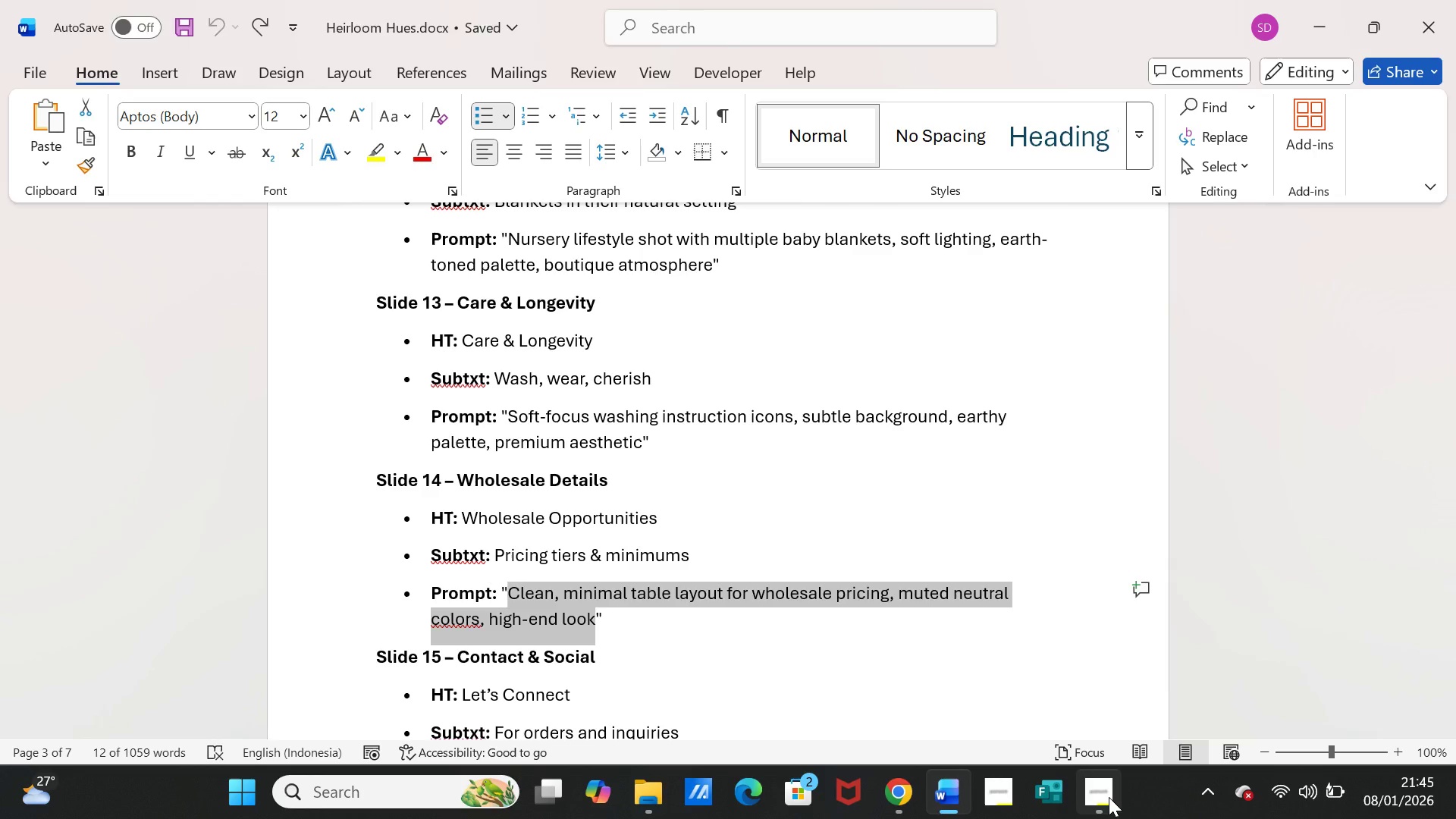 
left_click([1109, 797])